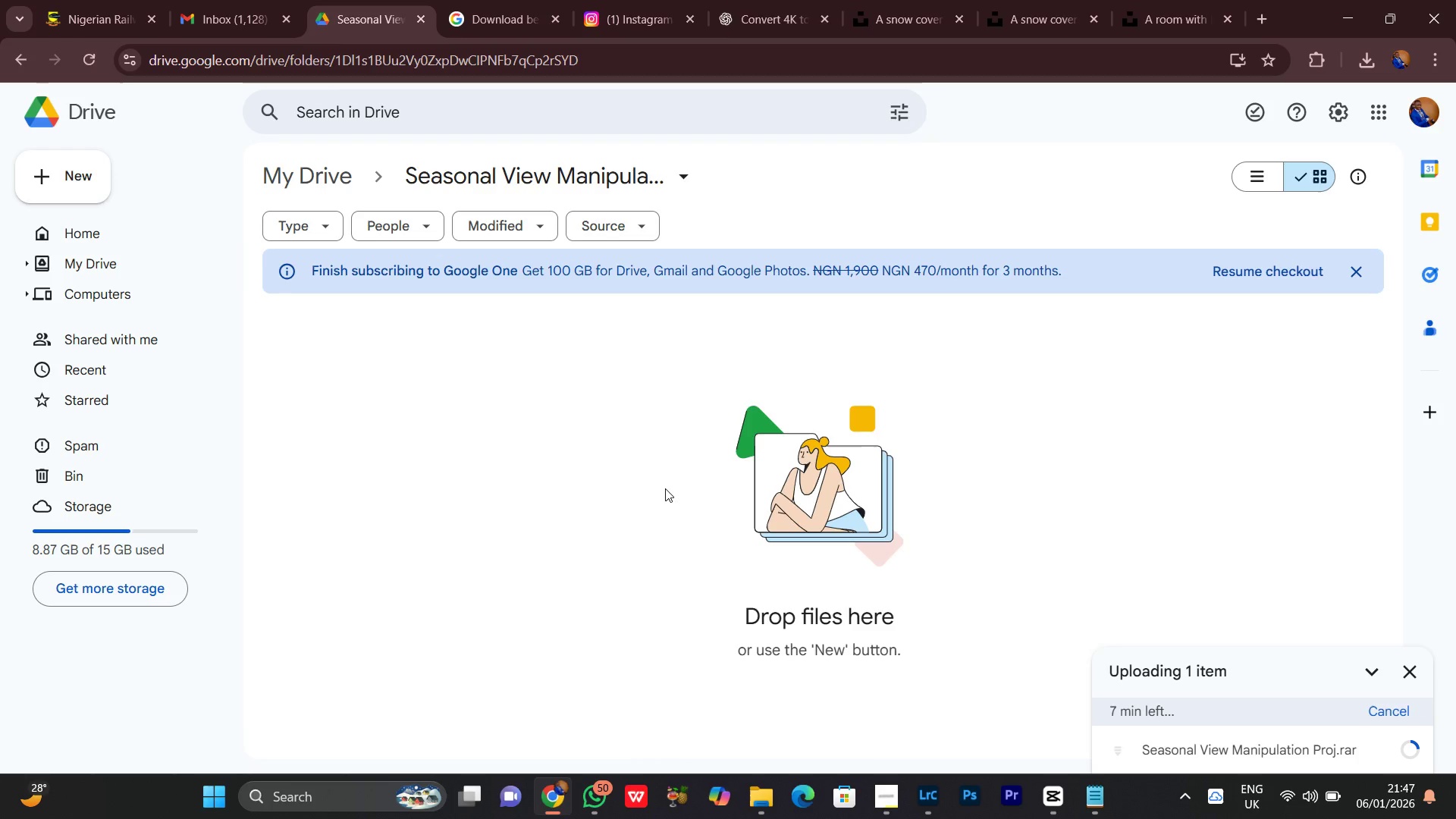 
wait(28.59)
 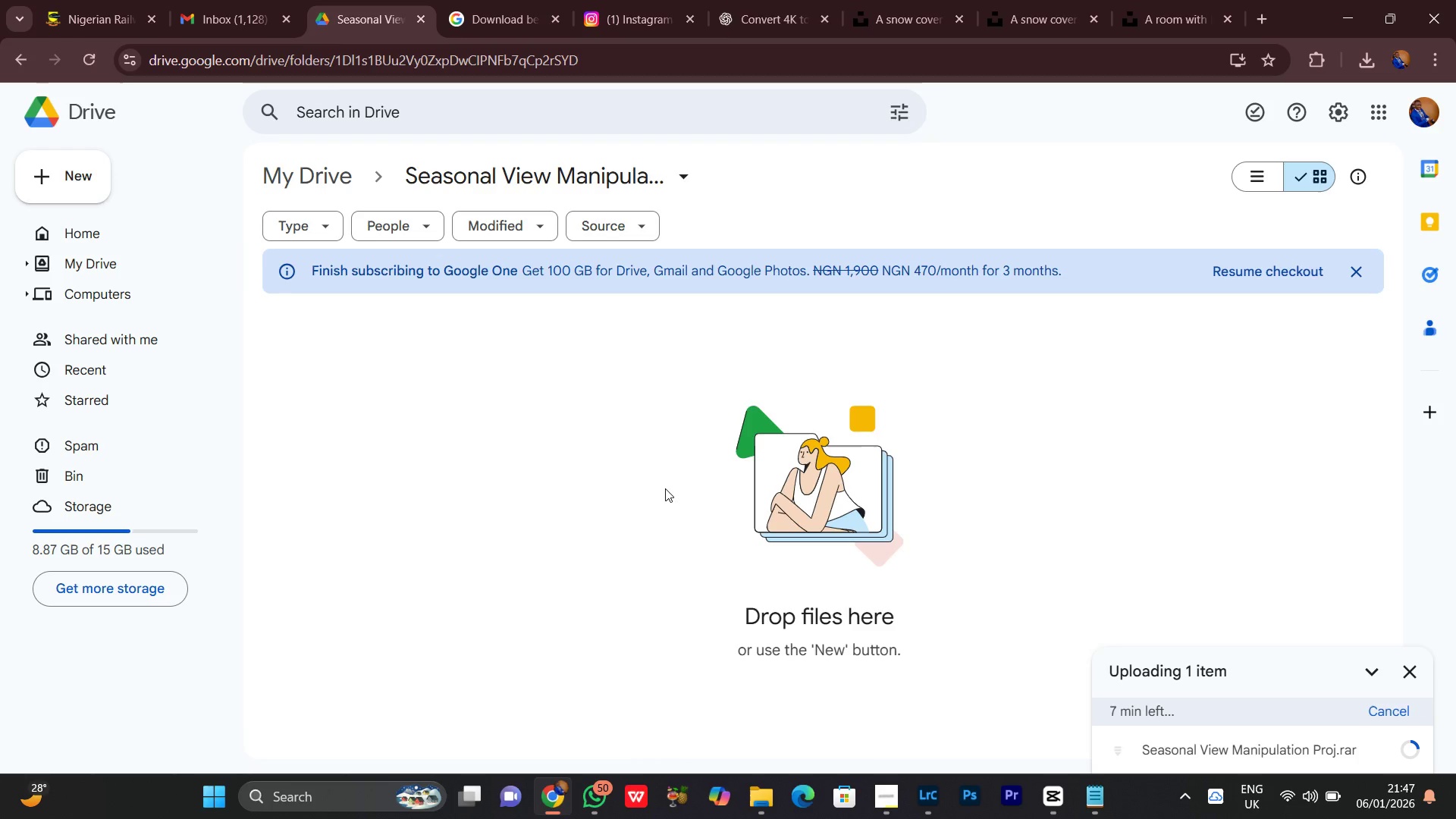 
left_click([1326, 16])
 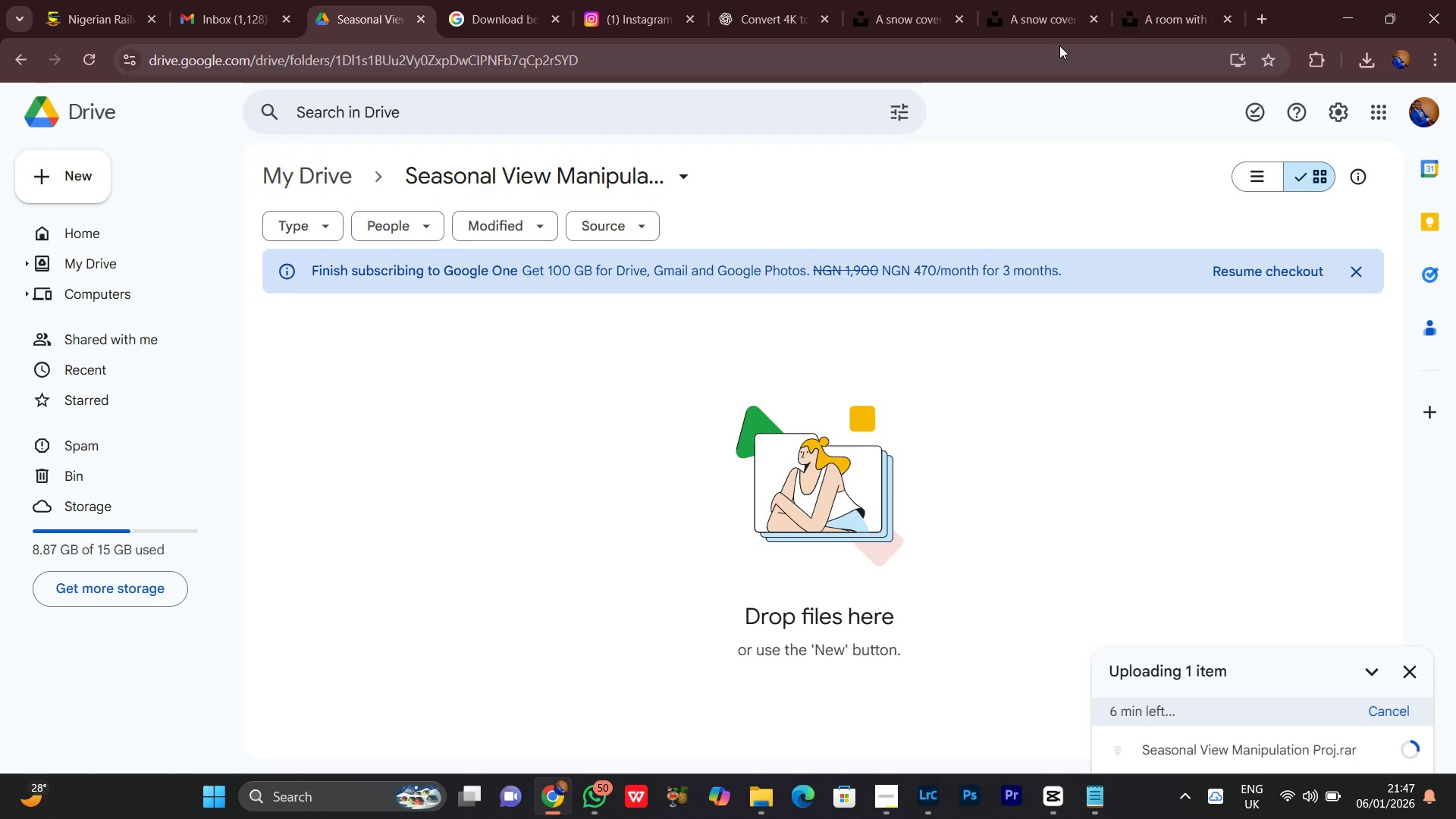 
left_click([1047, 0])
 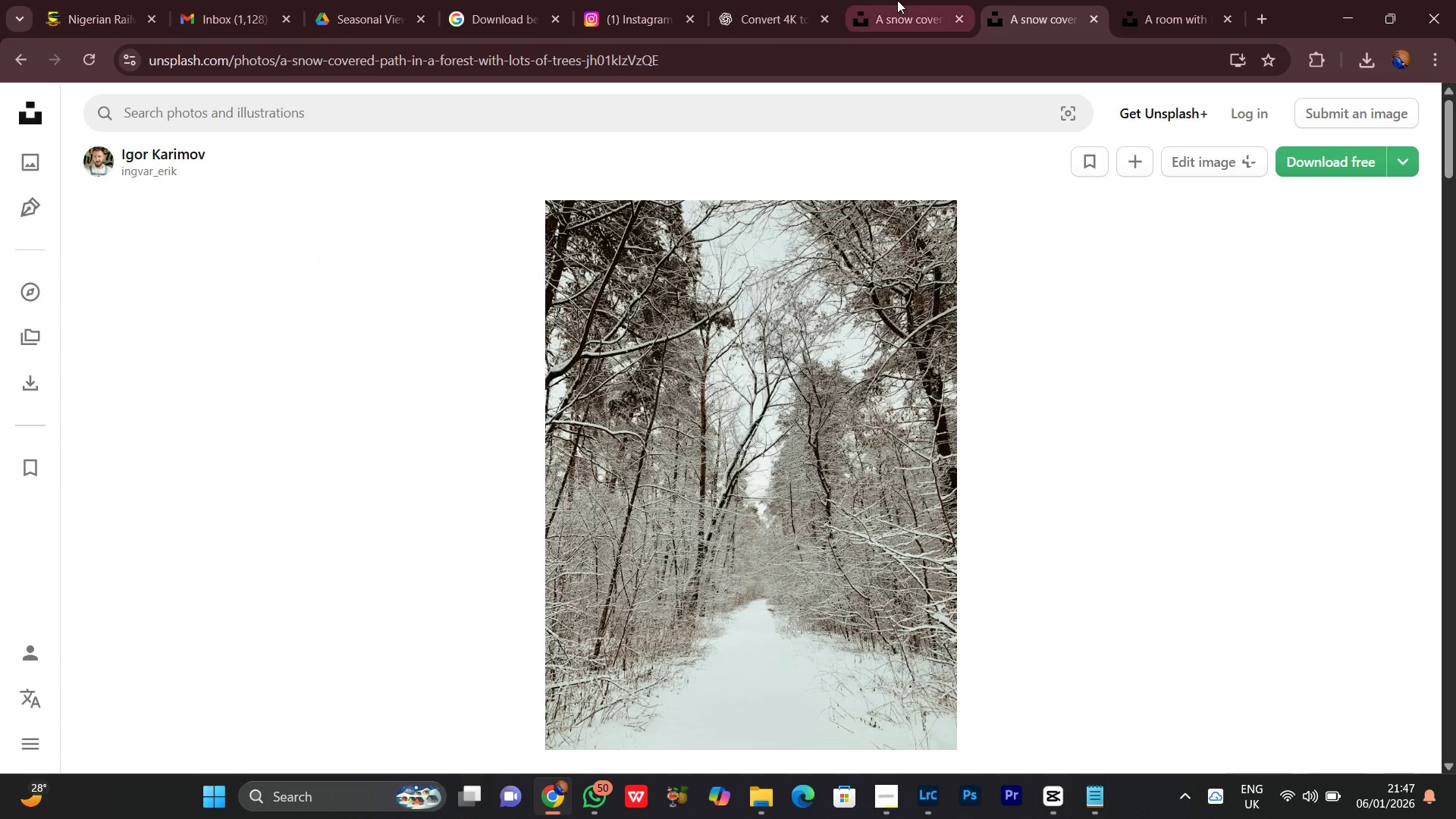 
left_click([917, 0])
 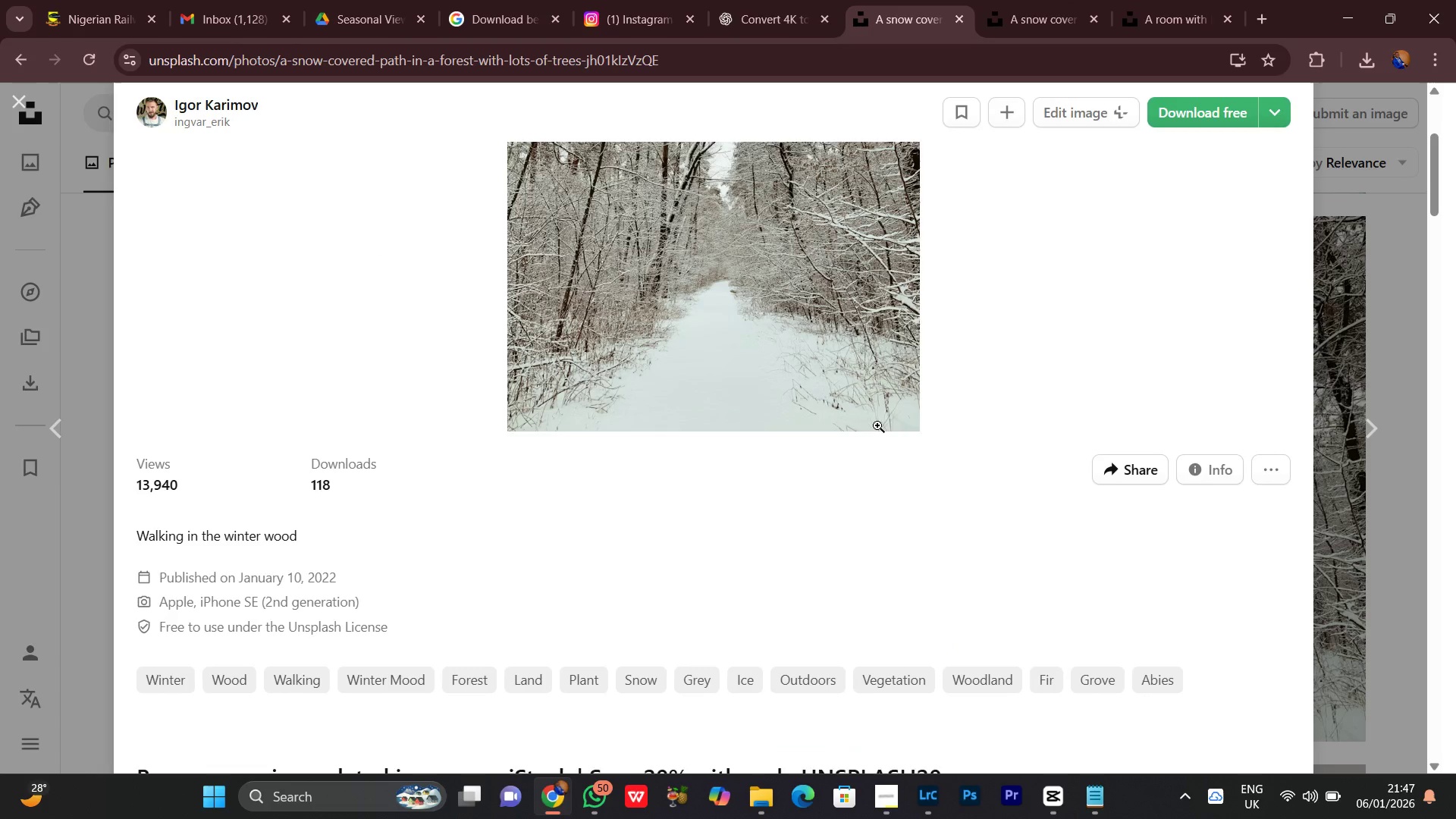 
scroll: coordinate [875, 434], scroll_direction: up, amount: 8.0
 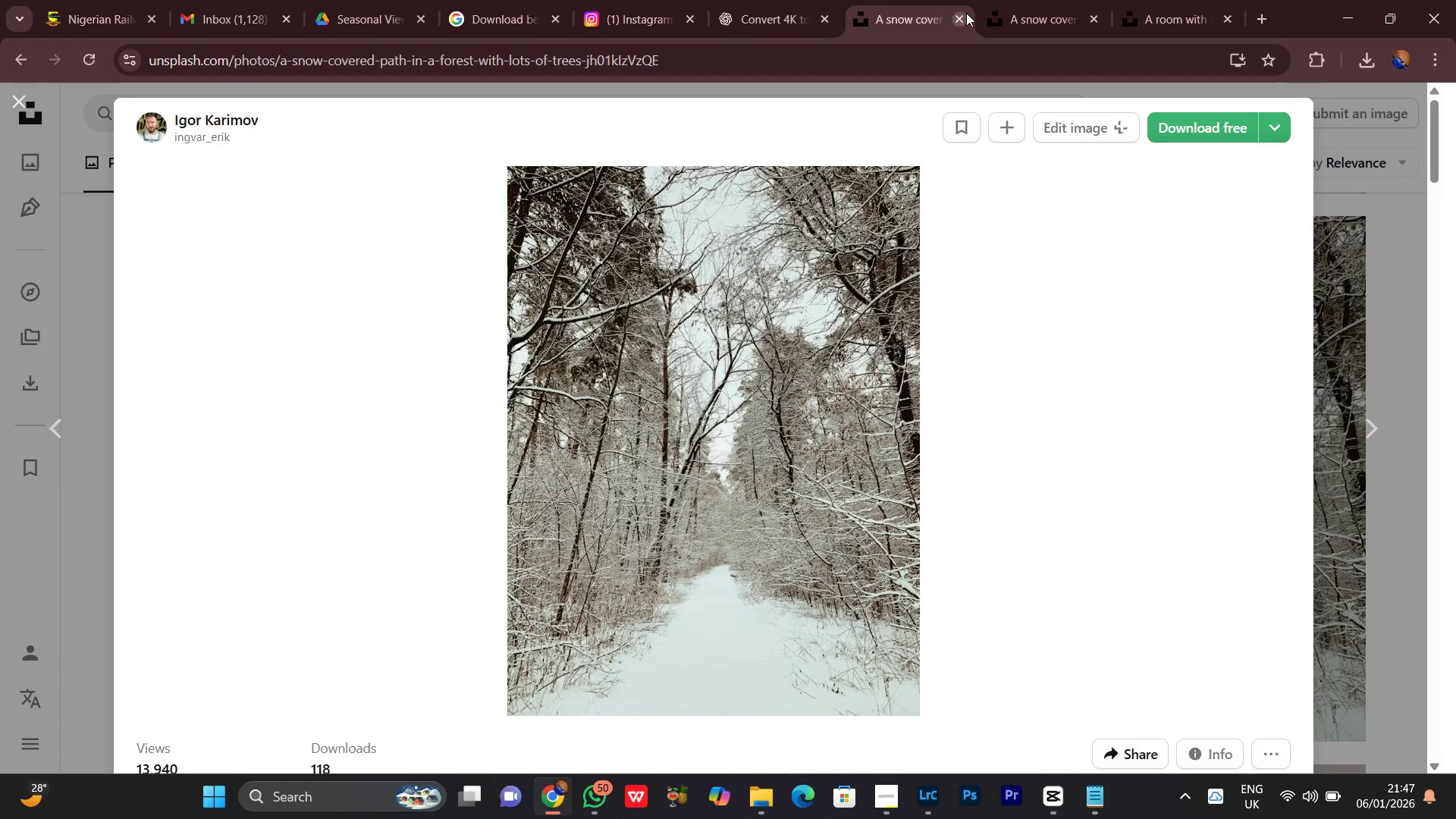 
left_click([962, 16])
 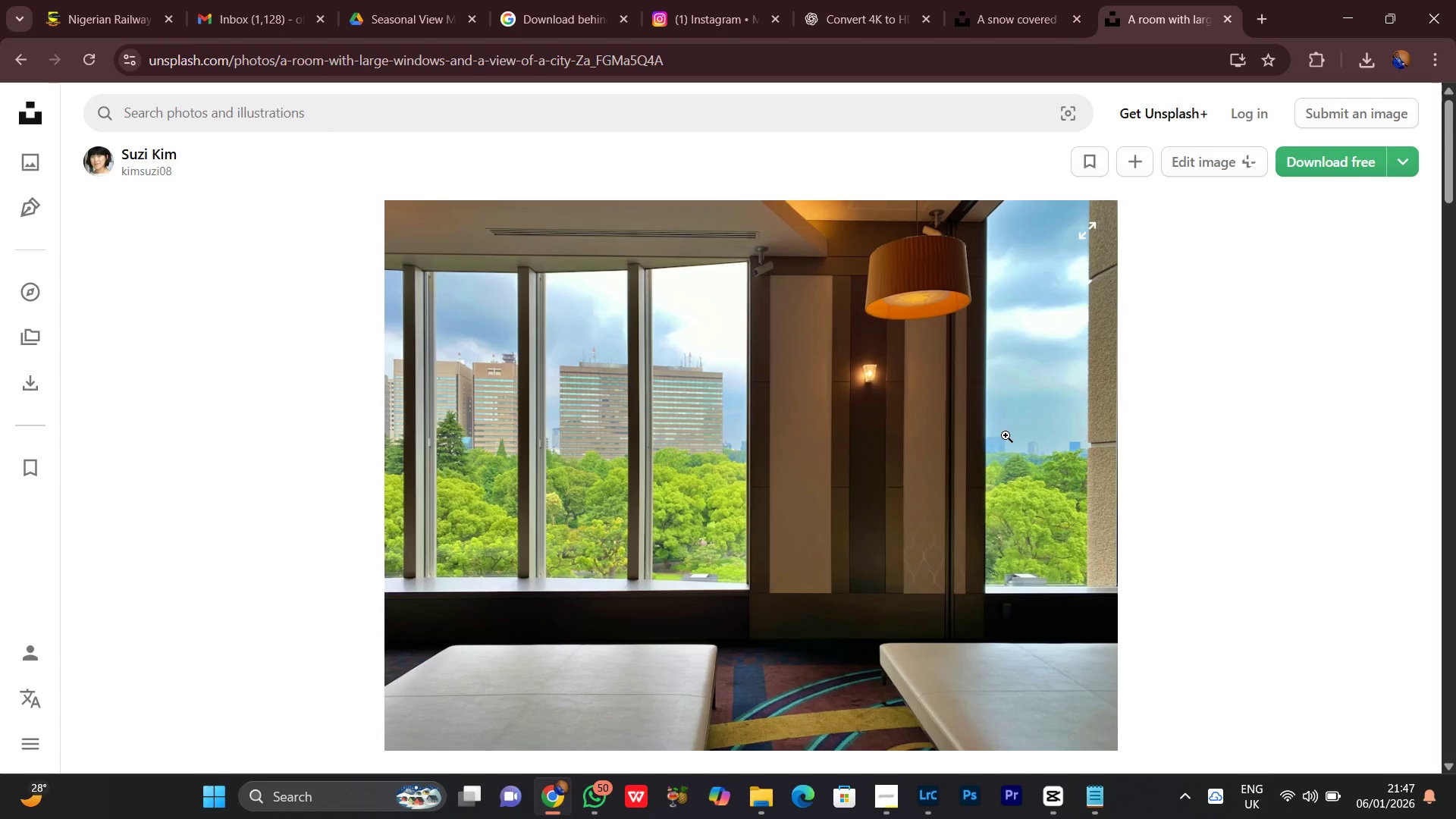 
left_click([1003, 0])
 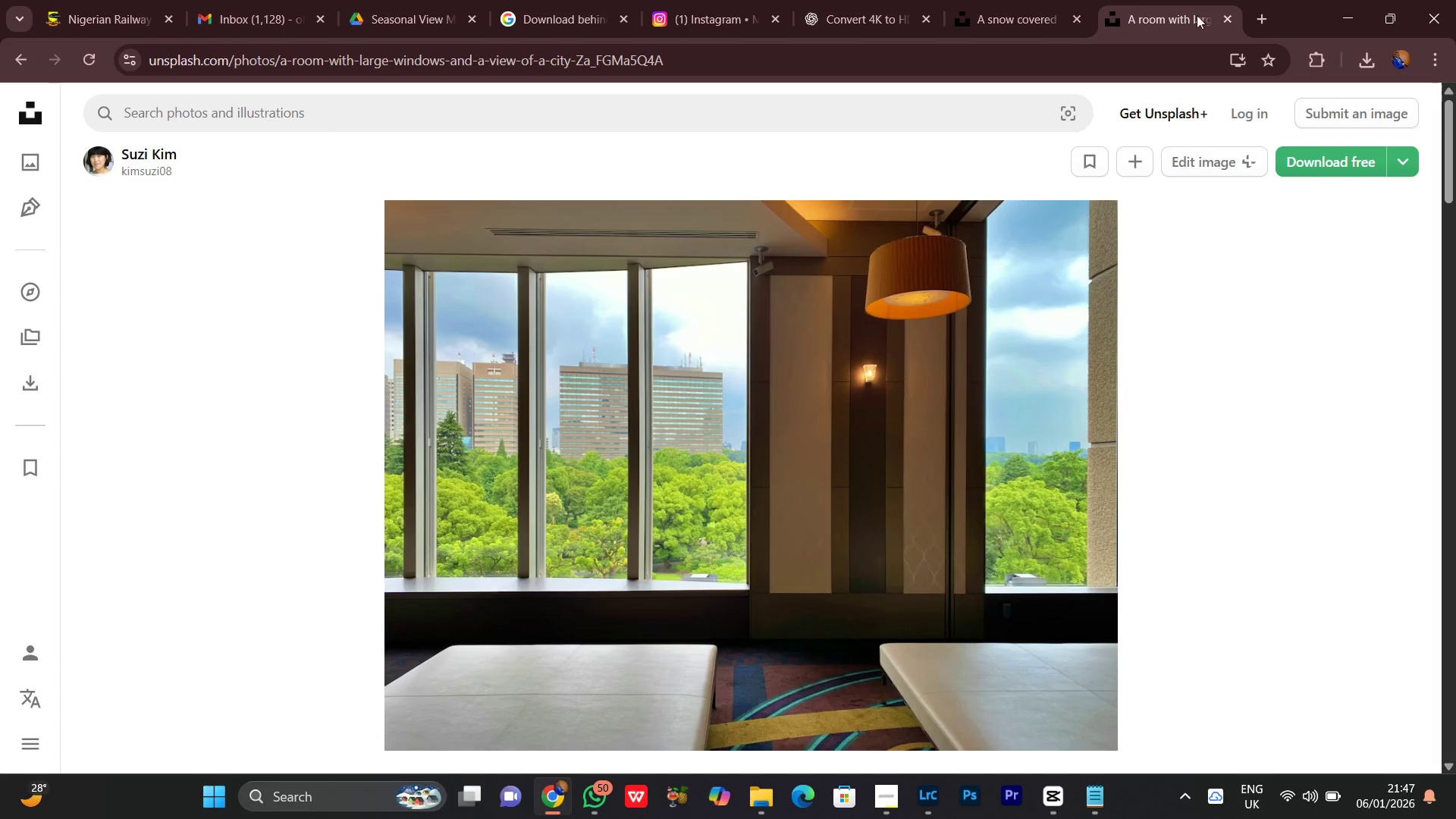 
left_click([1222, 16])
 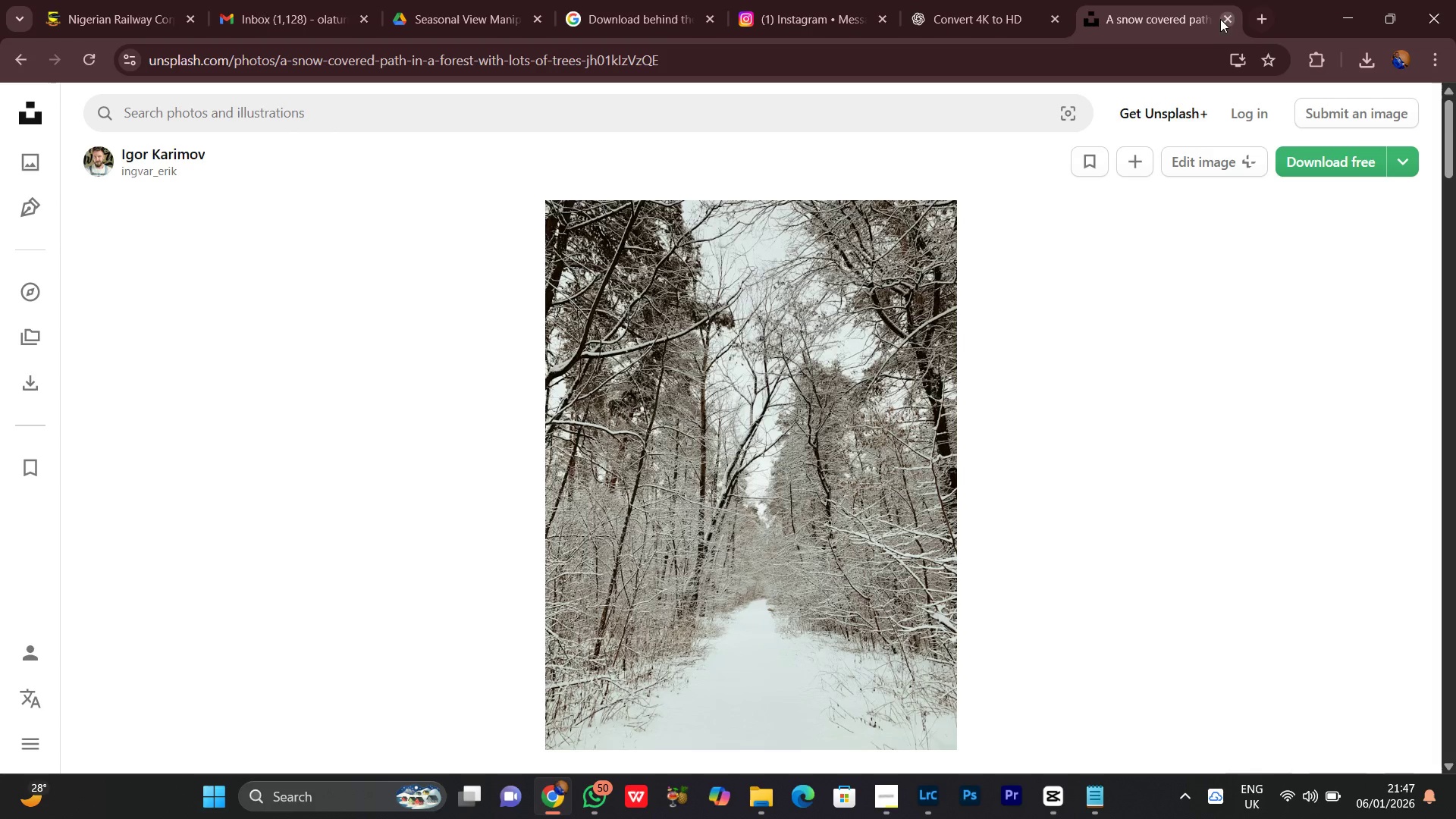 
left_click([1220, 17])
 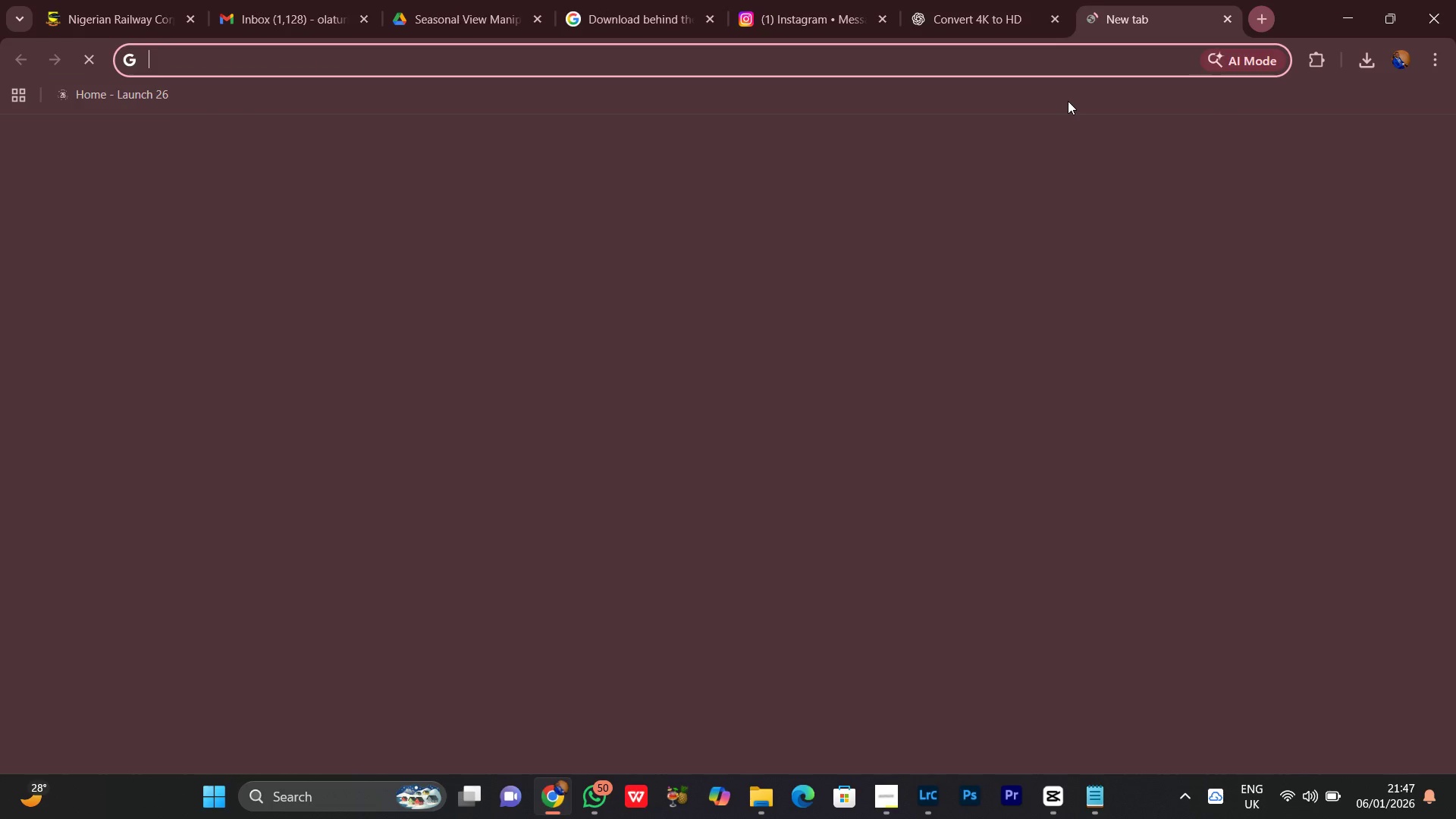 
left_click([603, 391])
 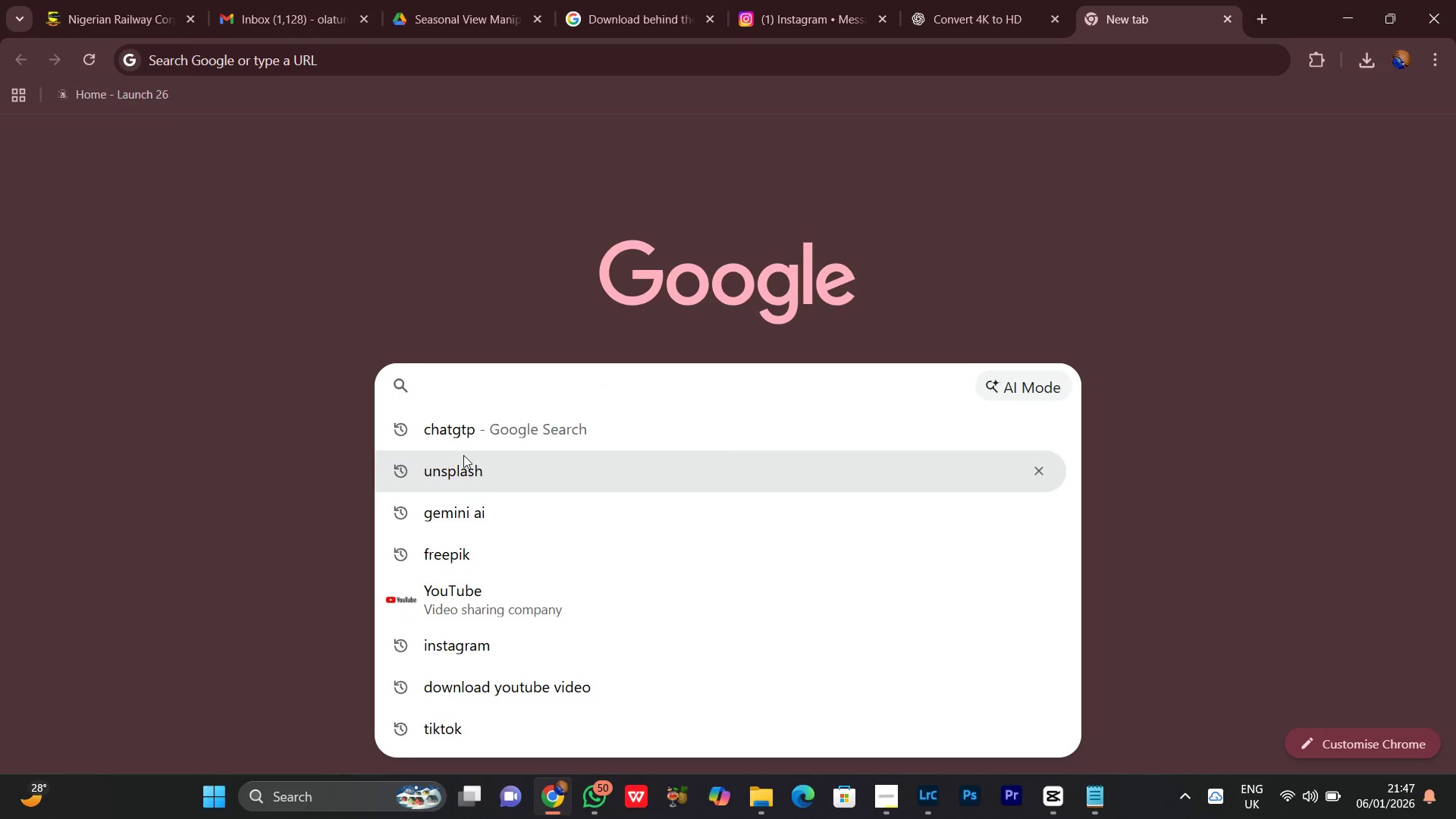 
left_click([463, 454])
 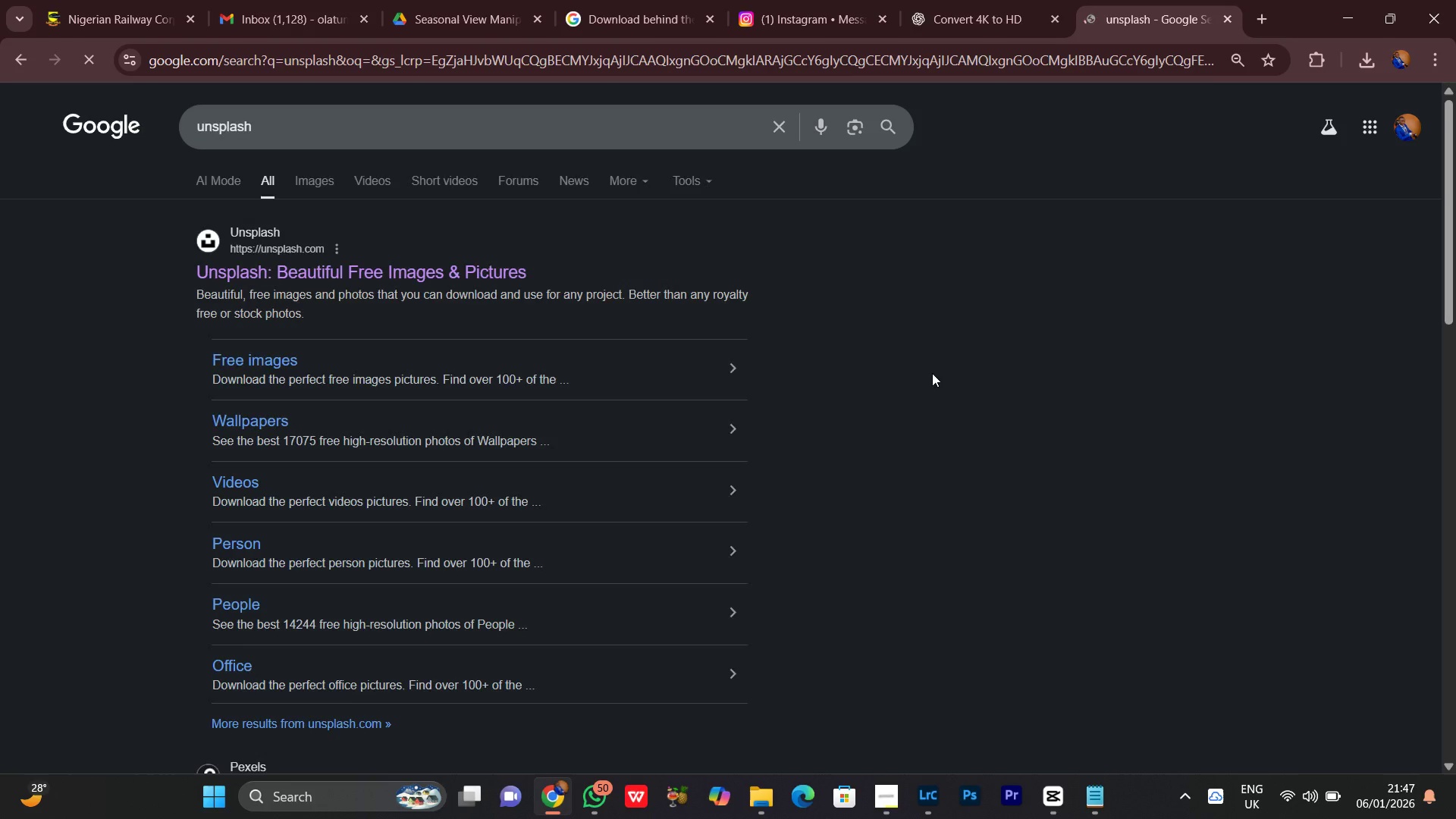 
scroll: coordinate [748, 345], scroll_direction: up, amount: 1.0
 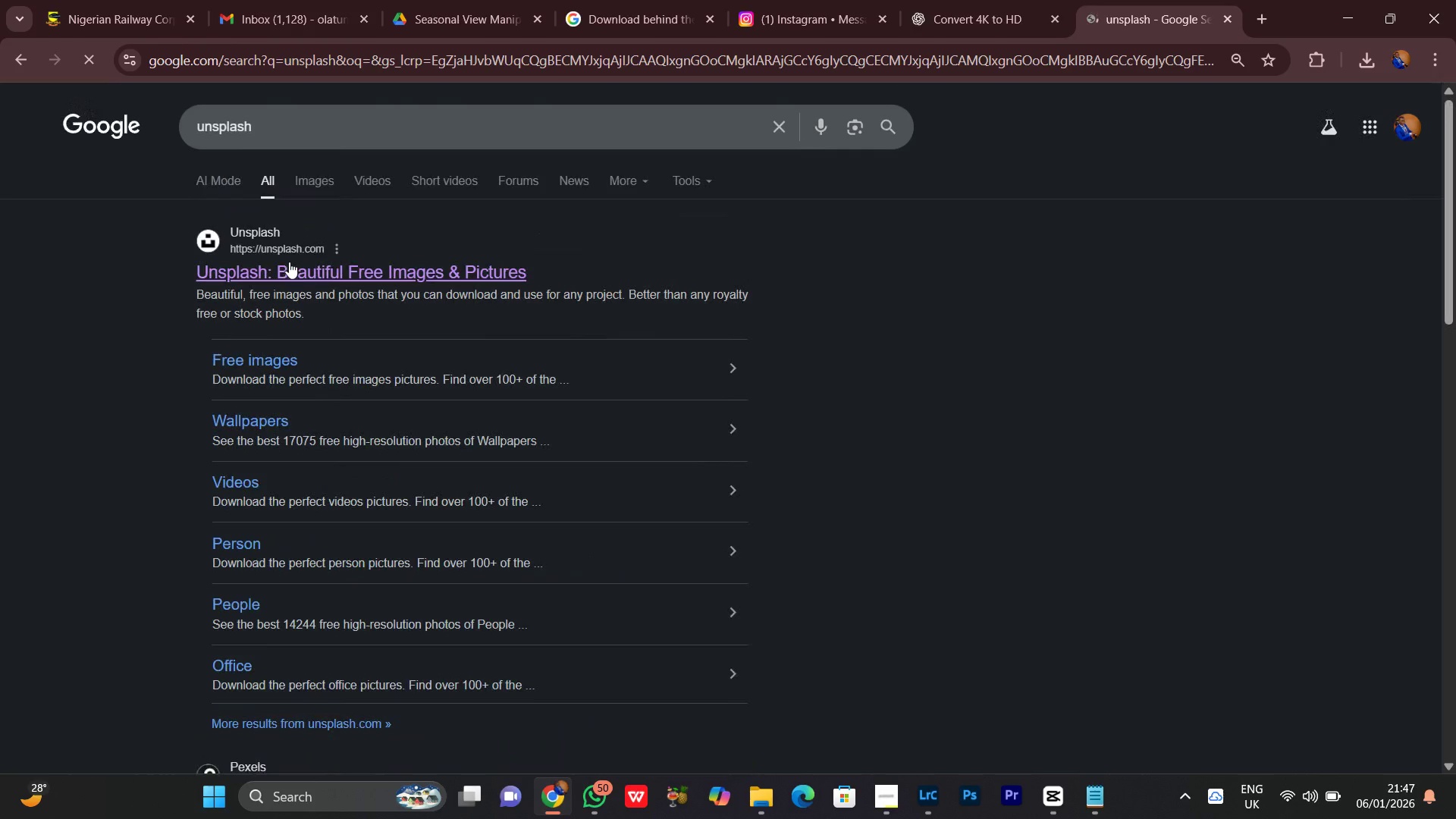 
left_click([289, 262])
 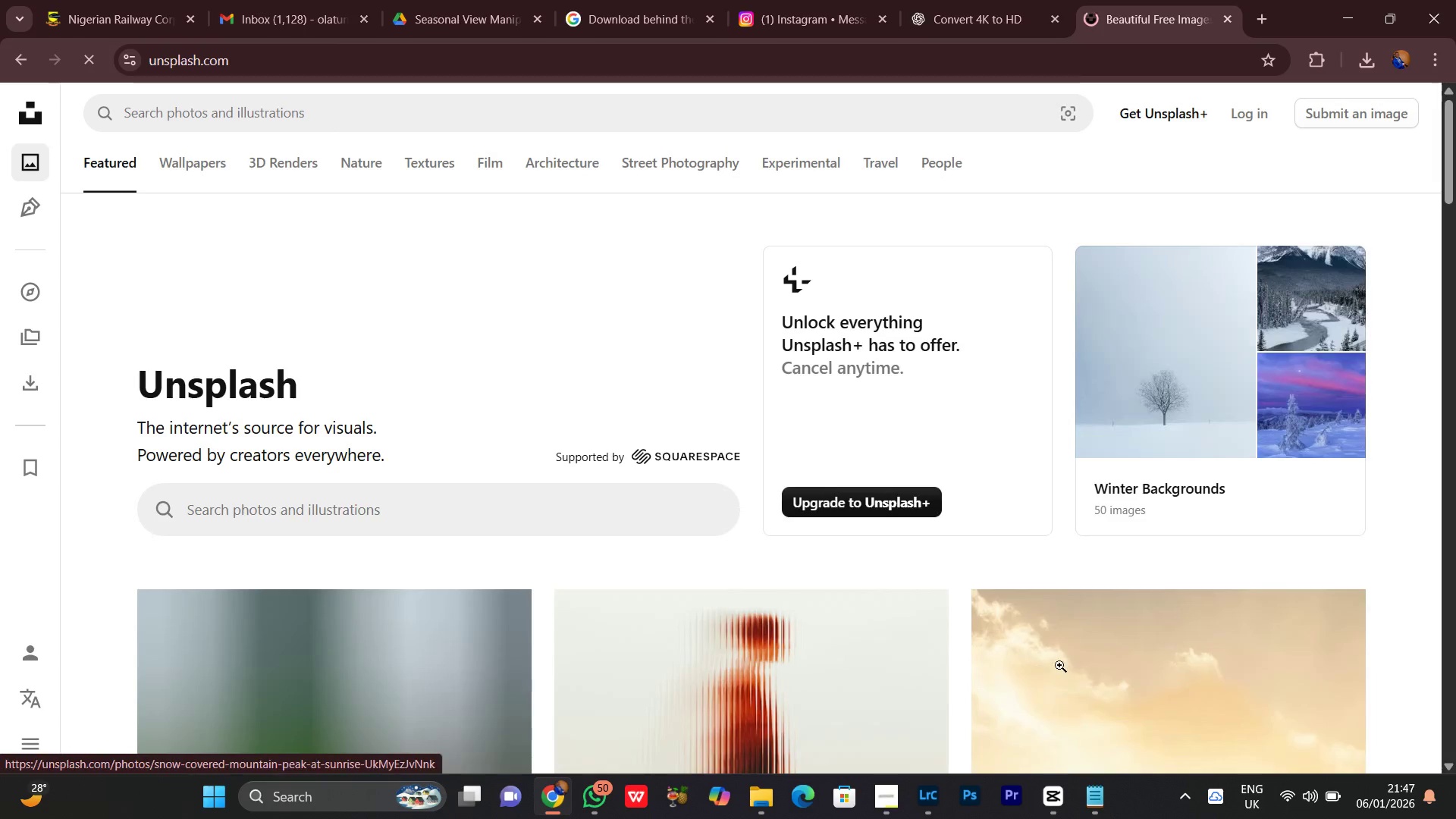 
scroll: coordinate [273, 353], scroll_direction: down, amount: 2.0
 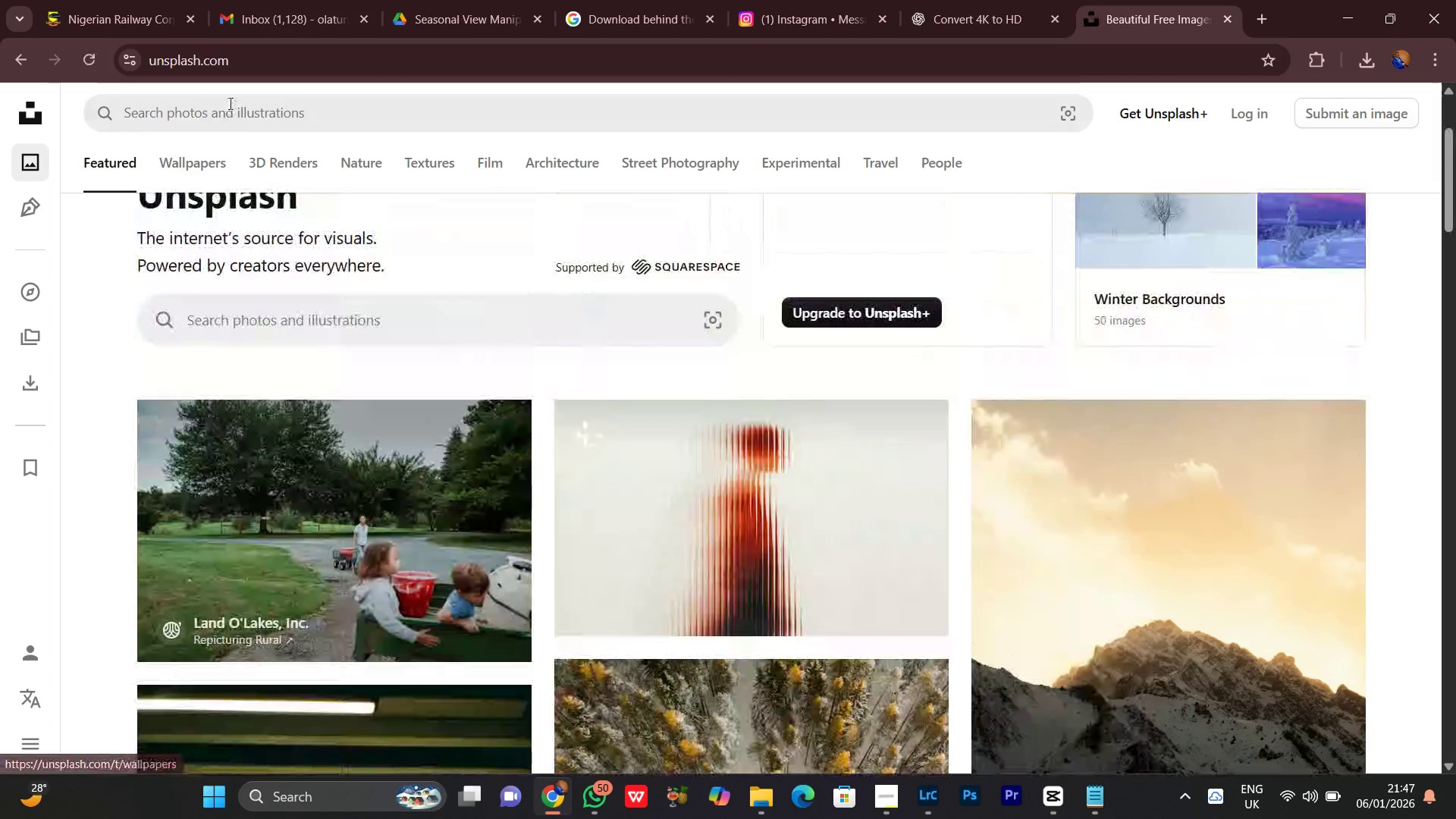 
left_click([229, 103])
 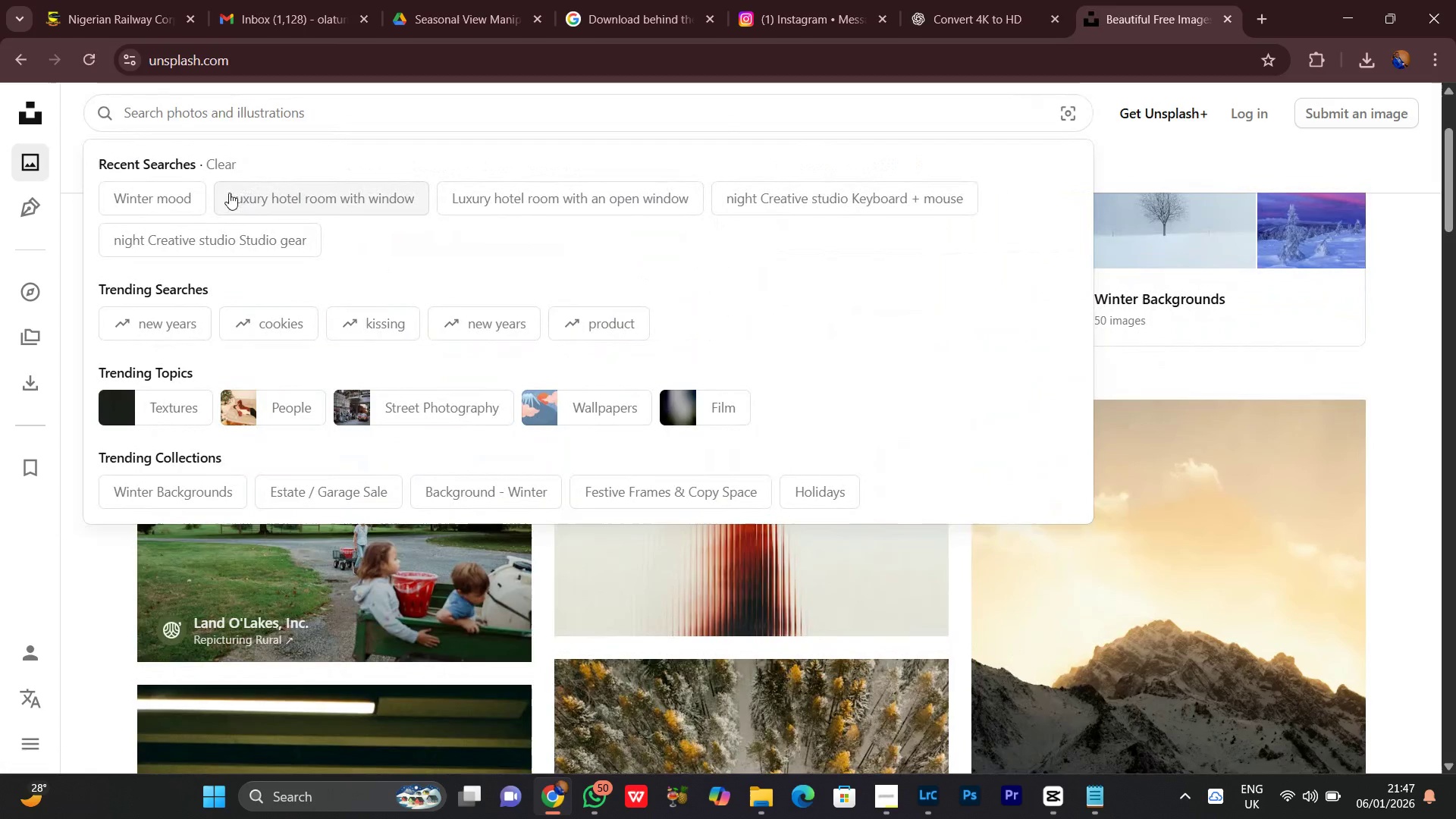 
left_click([146, 195])
 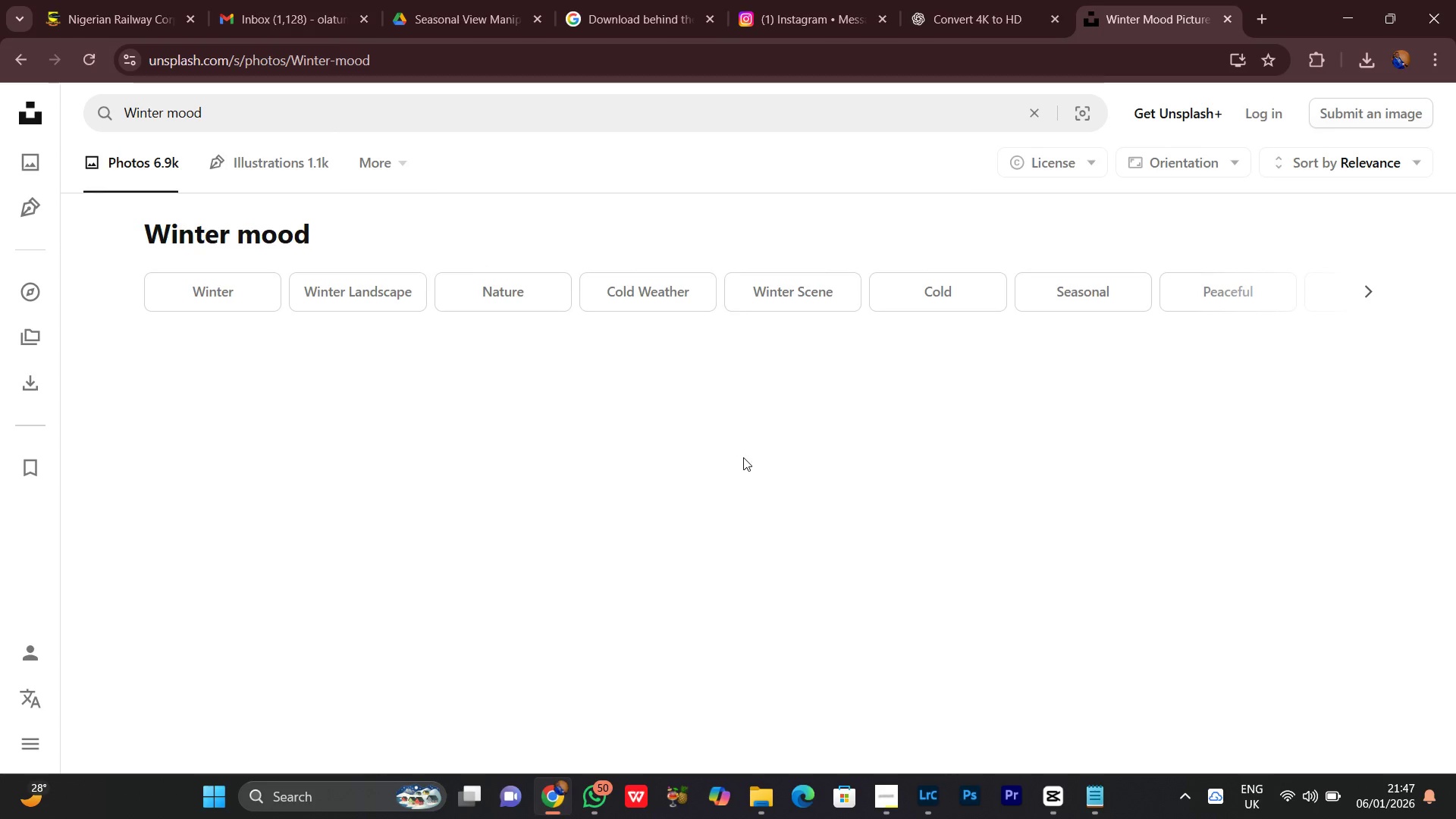 
left_click([773, 295])
 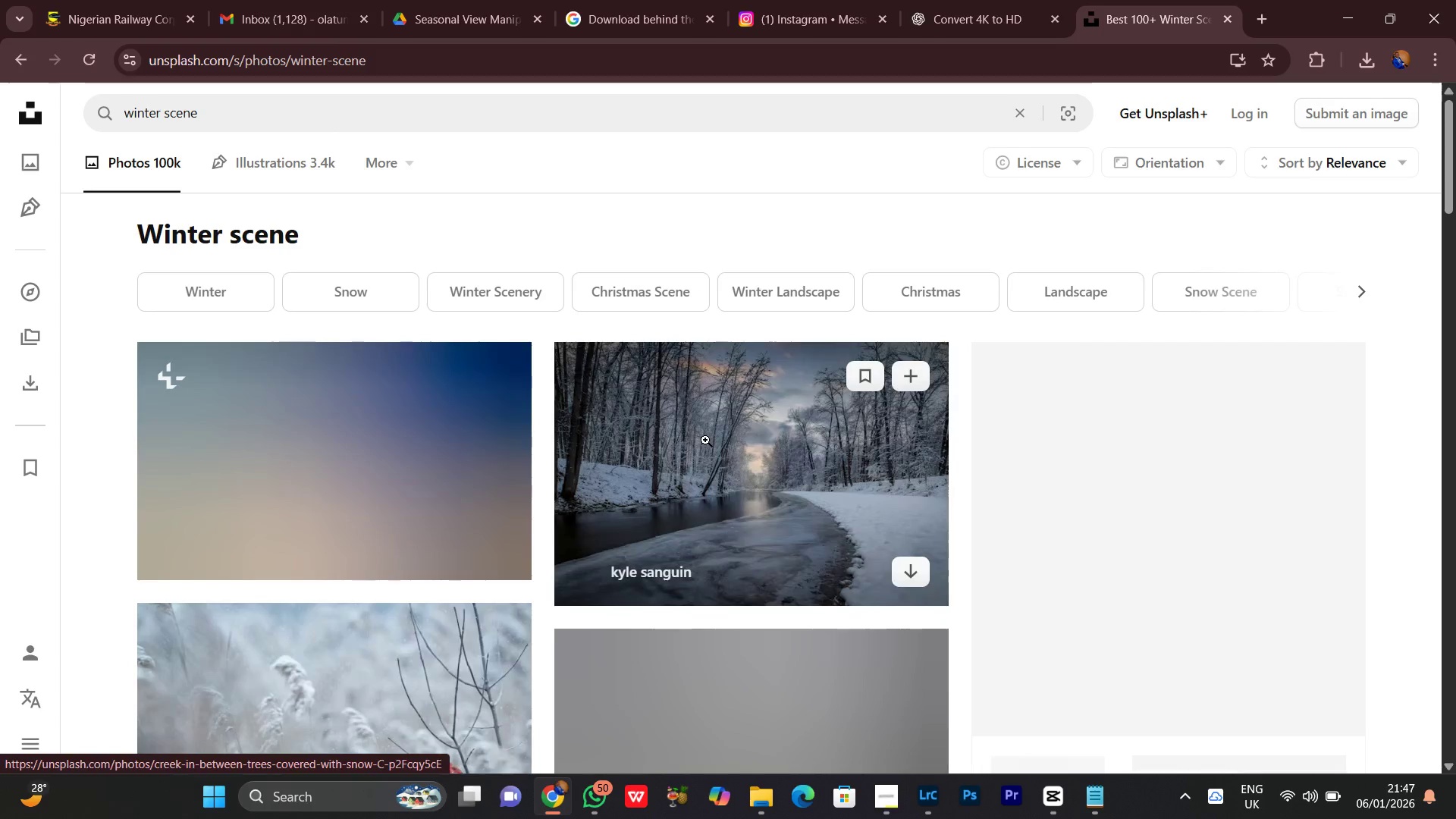 
scroll: coordinate [740, 495], scroll_direction: down, amount: 4.0
 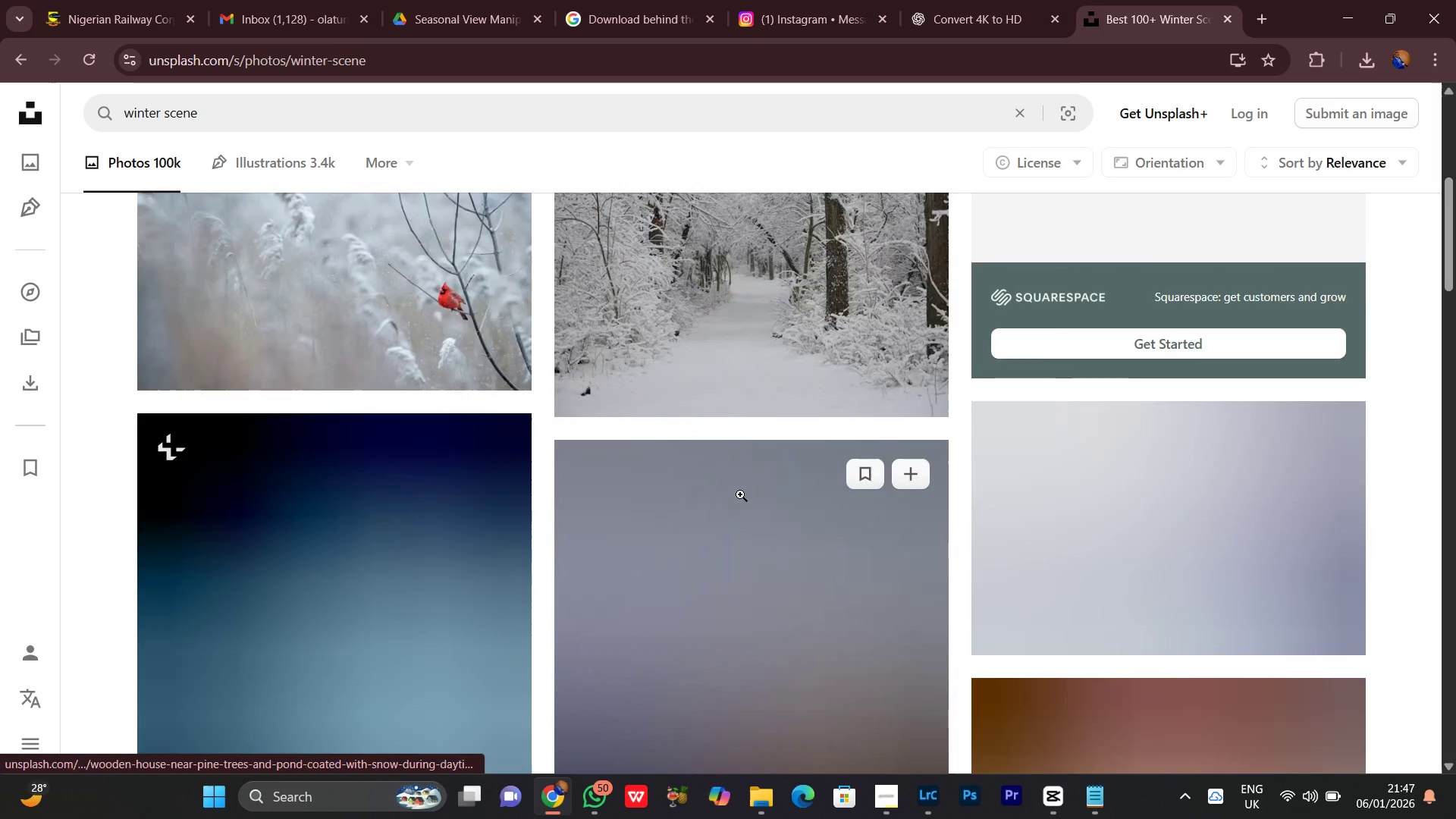 
scroll: coordinate [740, 494], scroll_direction: up, amount: 3.0
 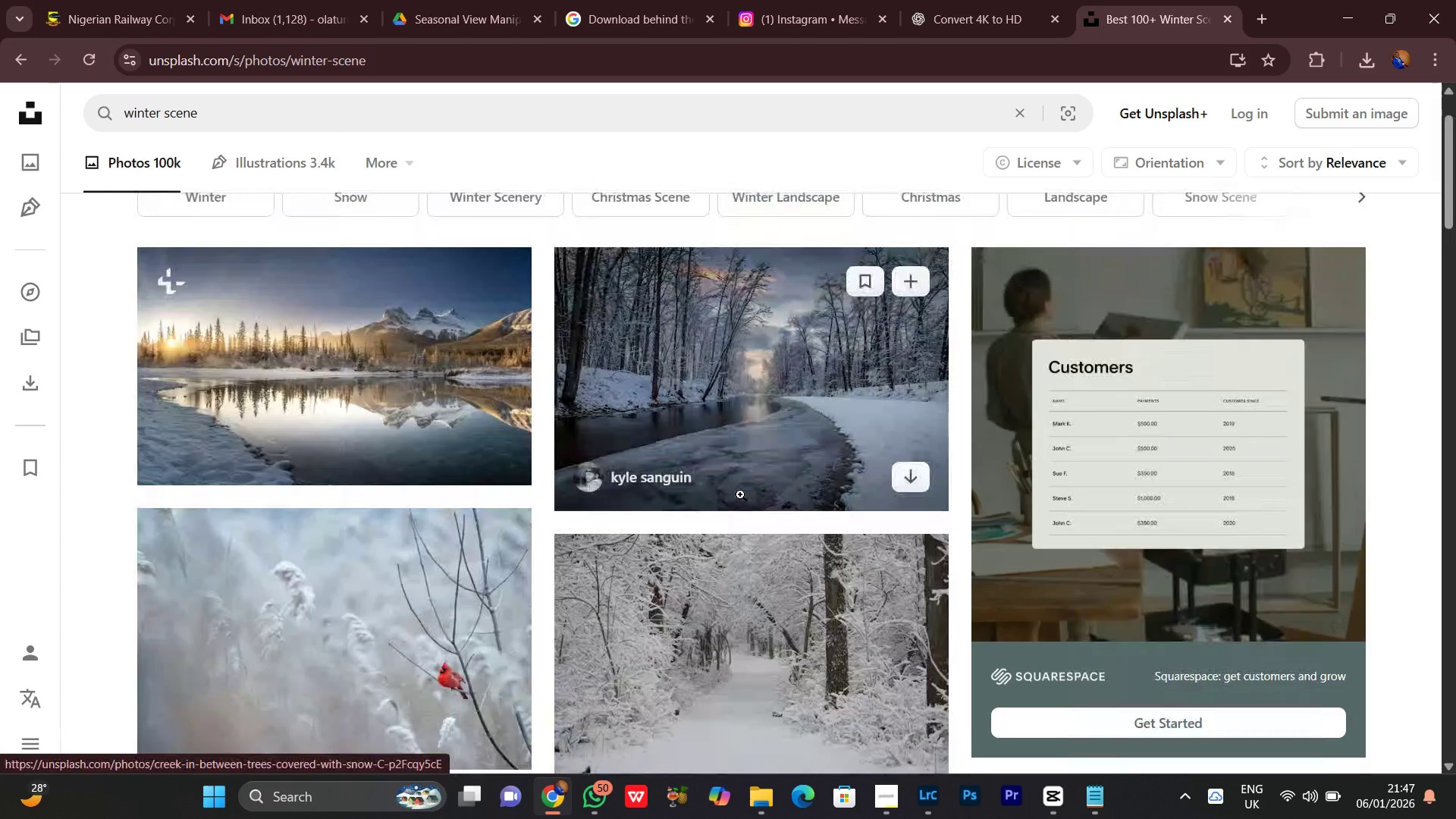 
scroll: coordinate [741, 489], scroll_direction: down, amount: 26.0
 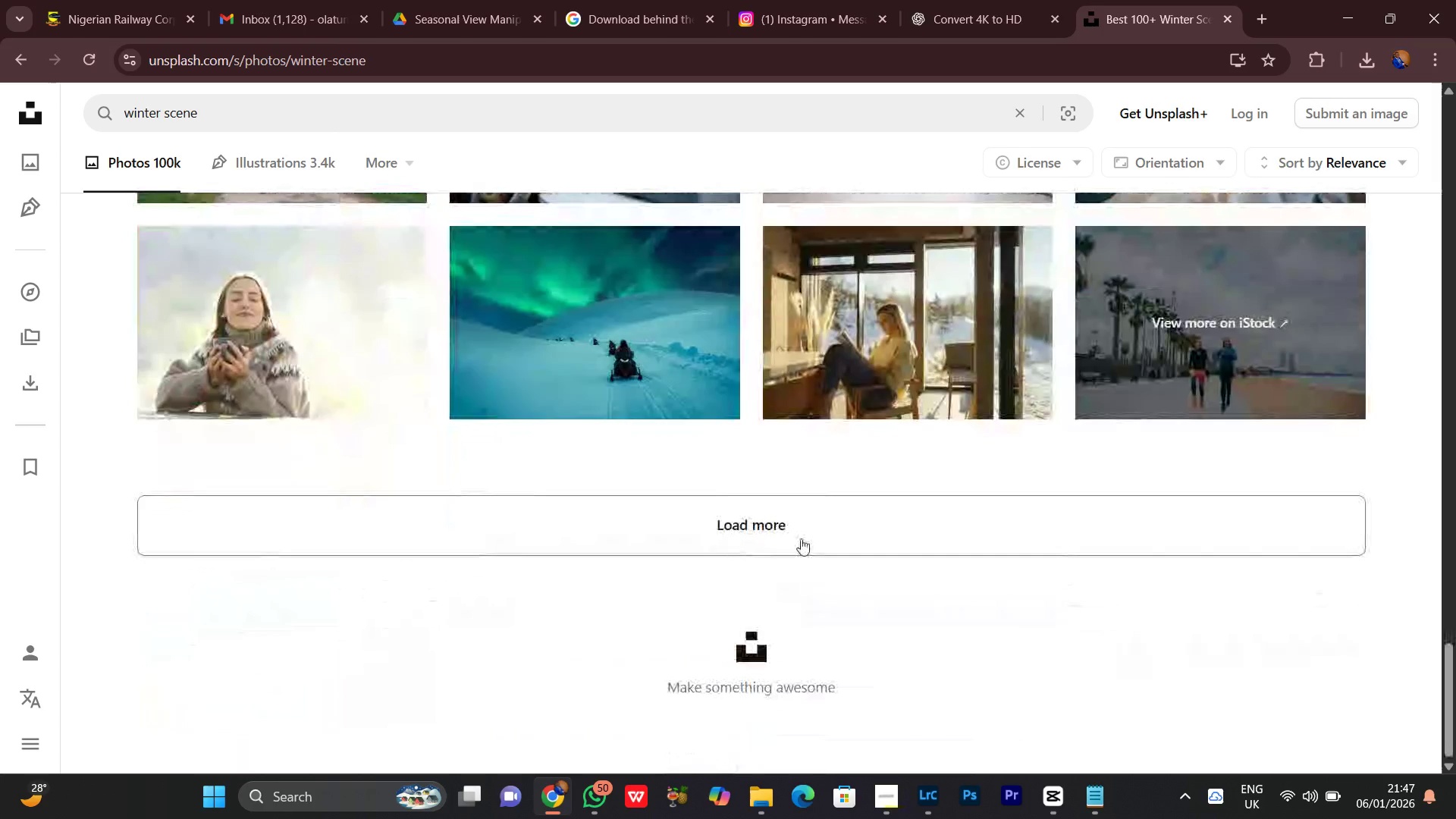 
left_click([794, 531])
 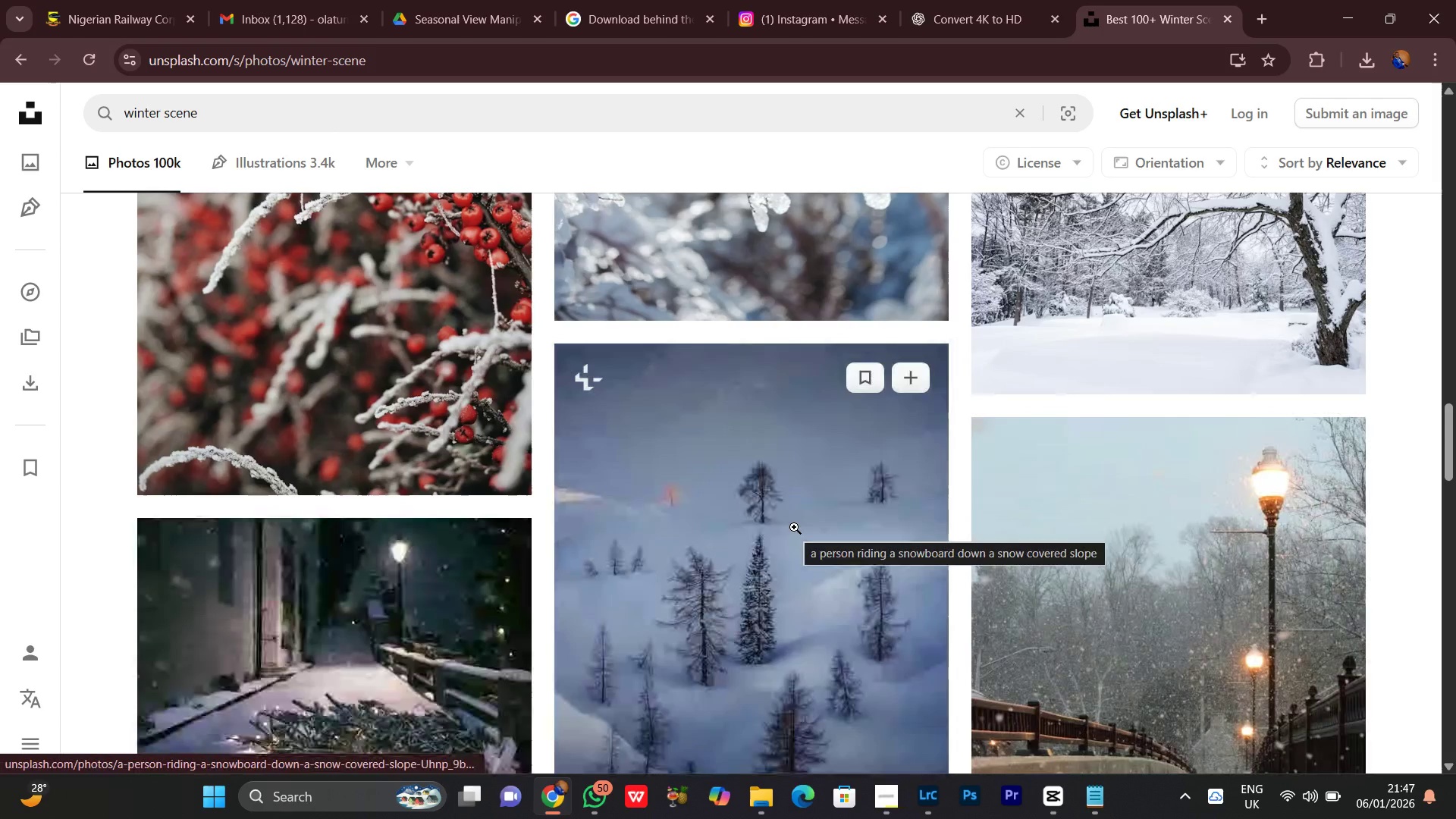 
scroll: coordinate [973, 445], scroll_direction: down, amount: 16.0
 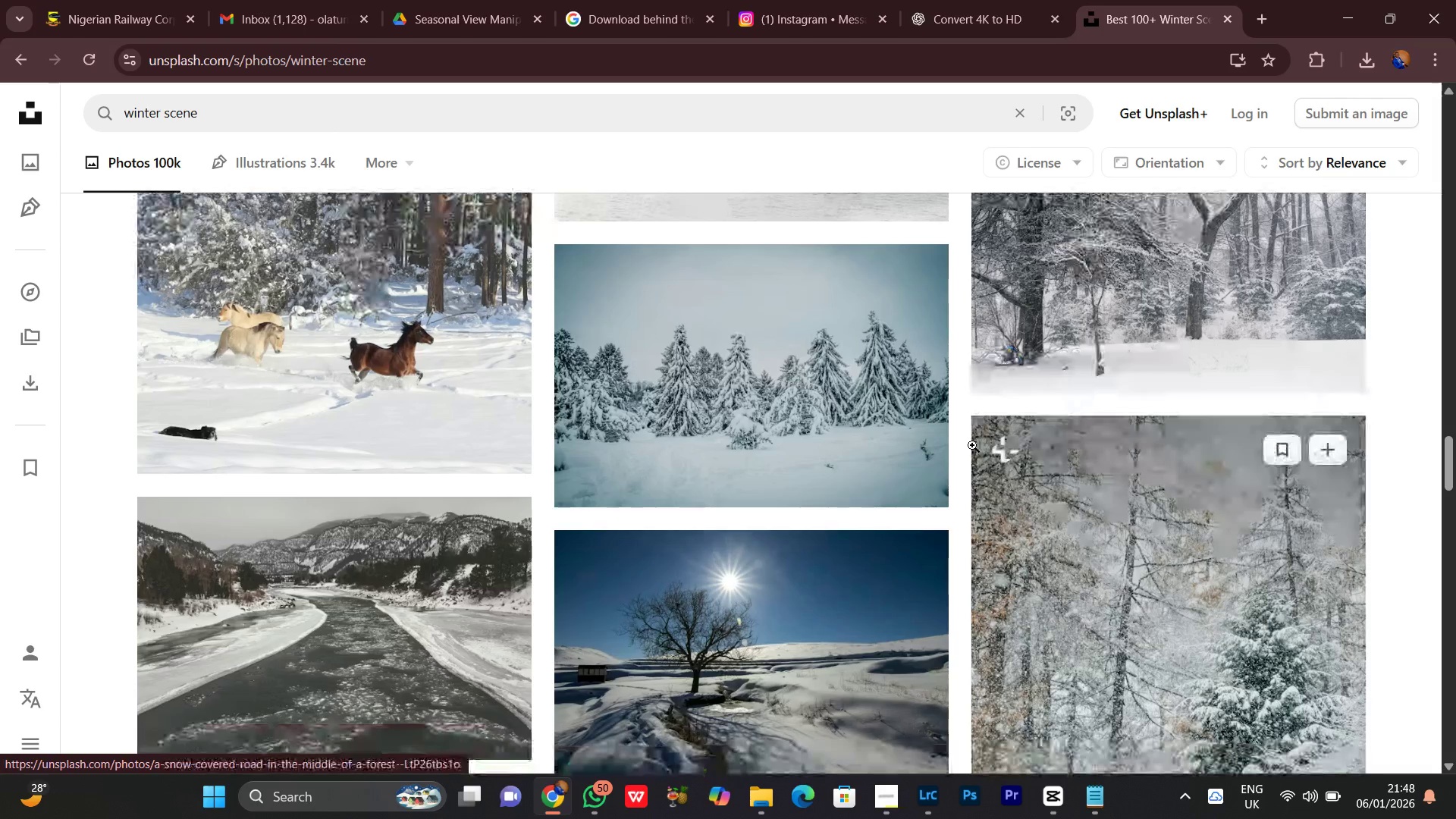 
scroll: coordinate [972, 445], scroll_direction: none, amount: 0.0
 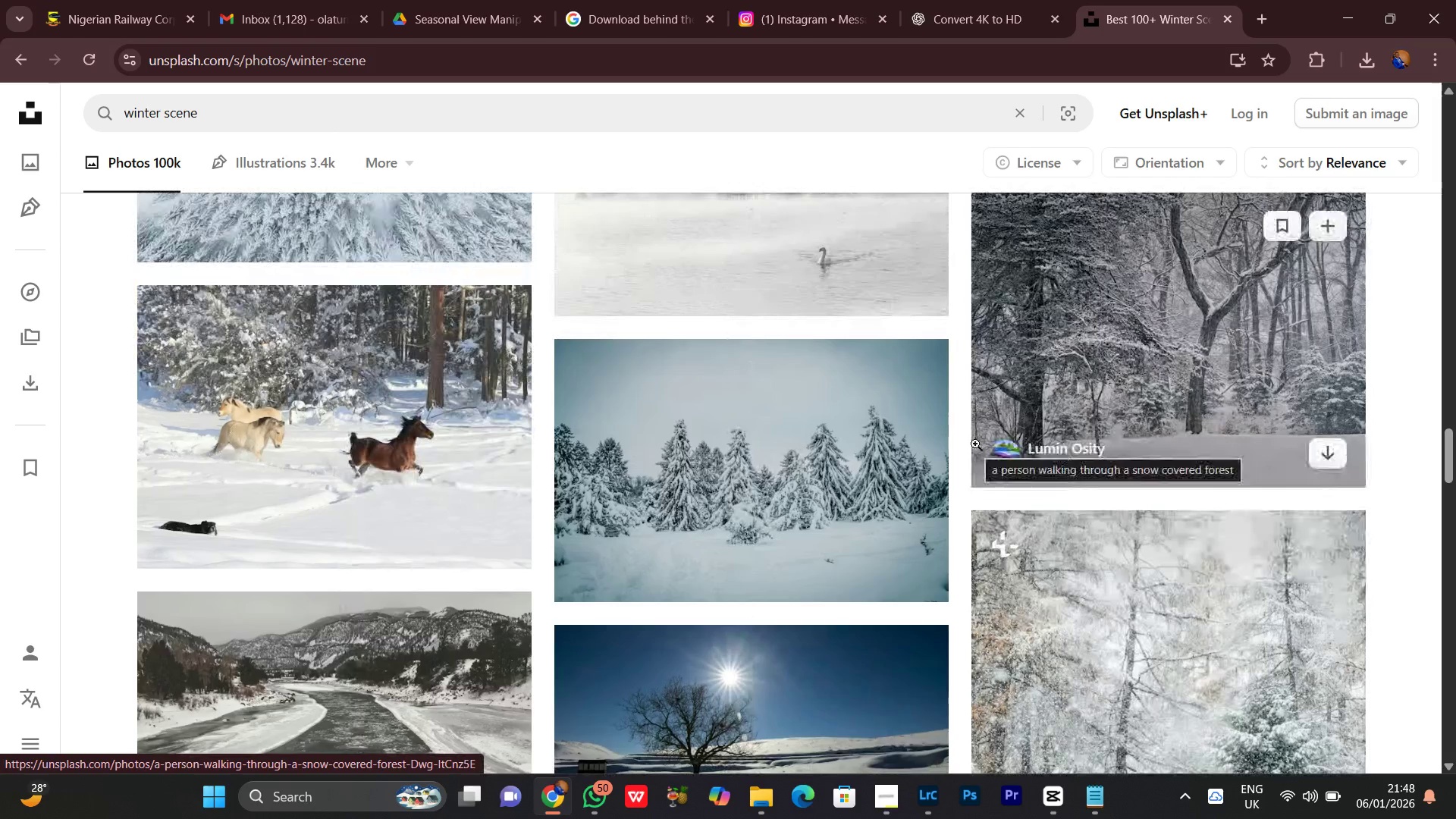 
scroll: coordinate [972, 440], scroll_direction: down, amount: 21.0
 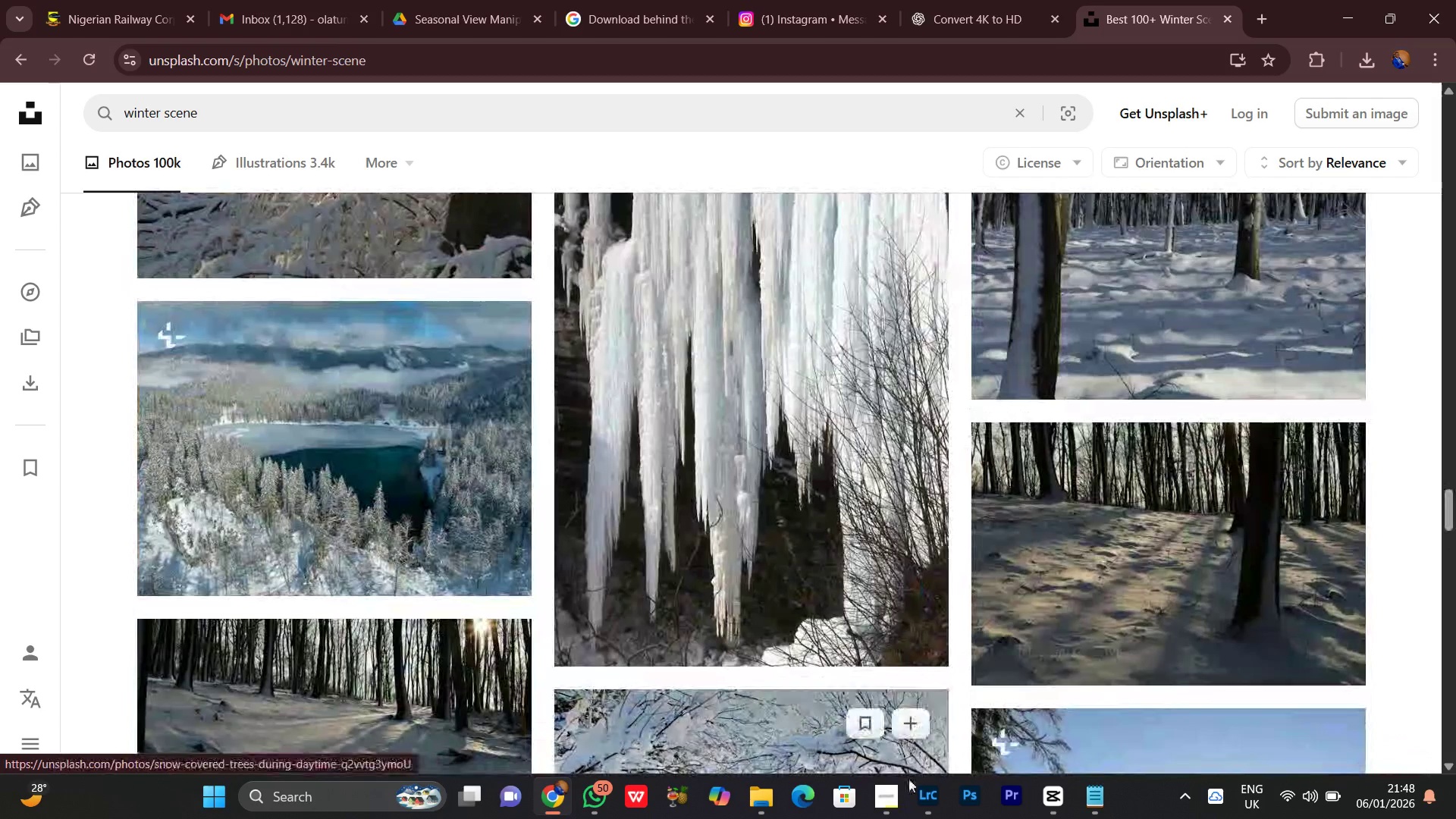 
left_click([893, 817])